 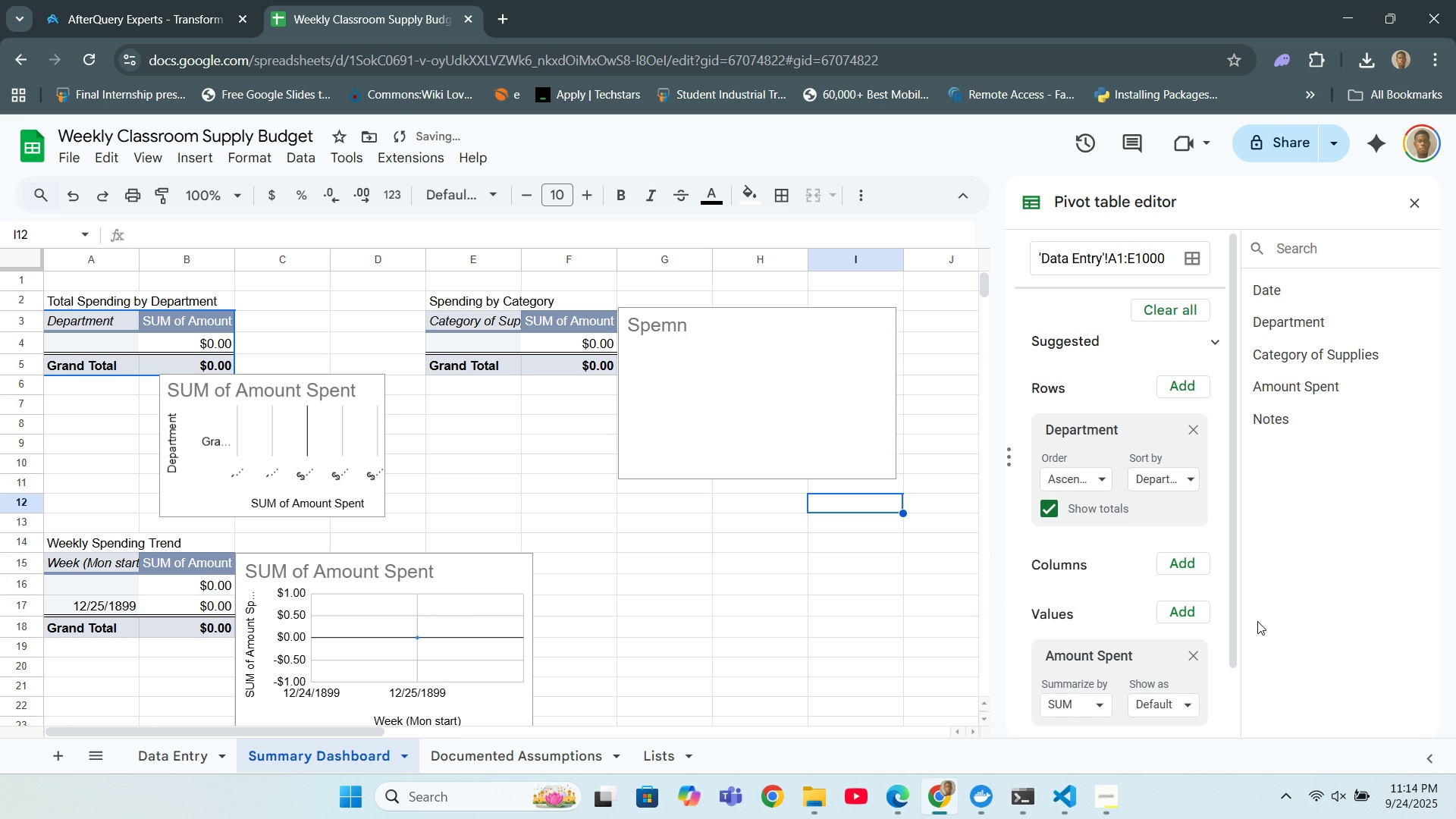 
double_click([672, 321])
 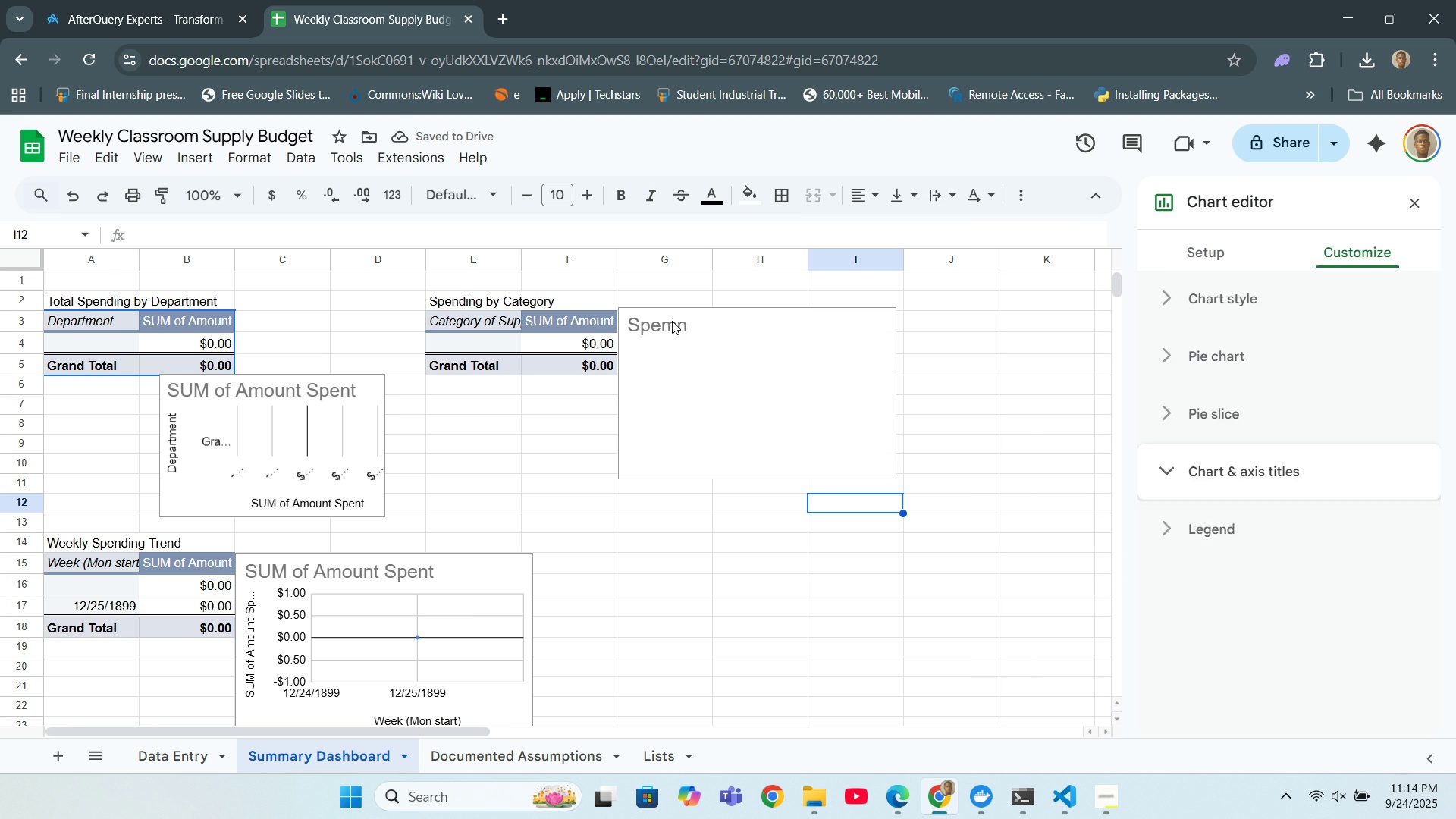 
double_click([672, 321])
 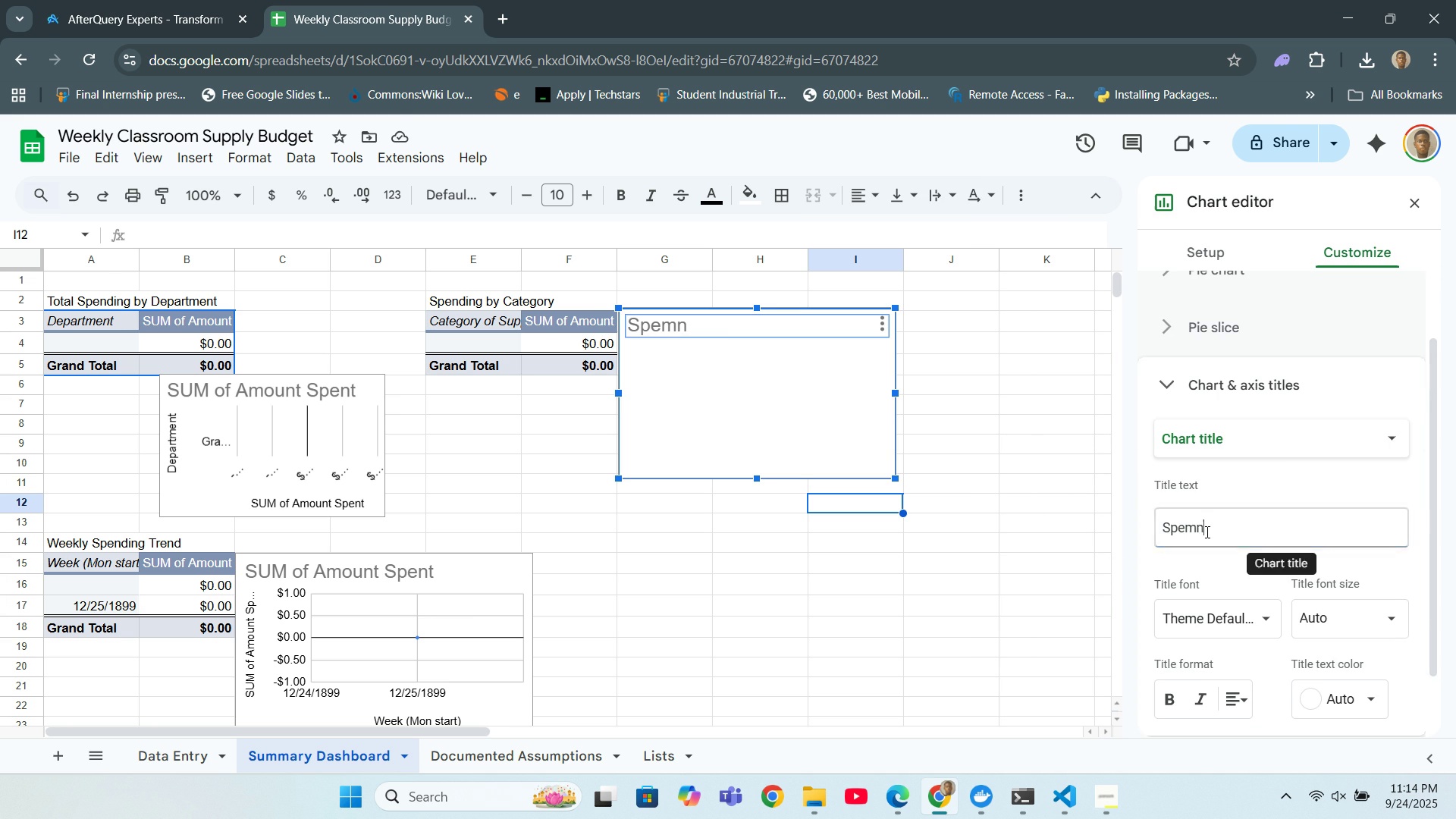 
left_click([1206, 532])
 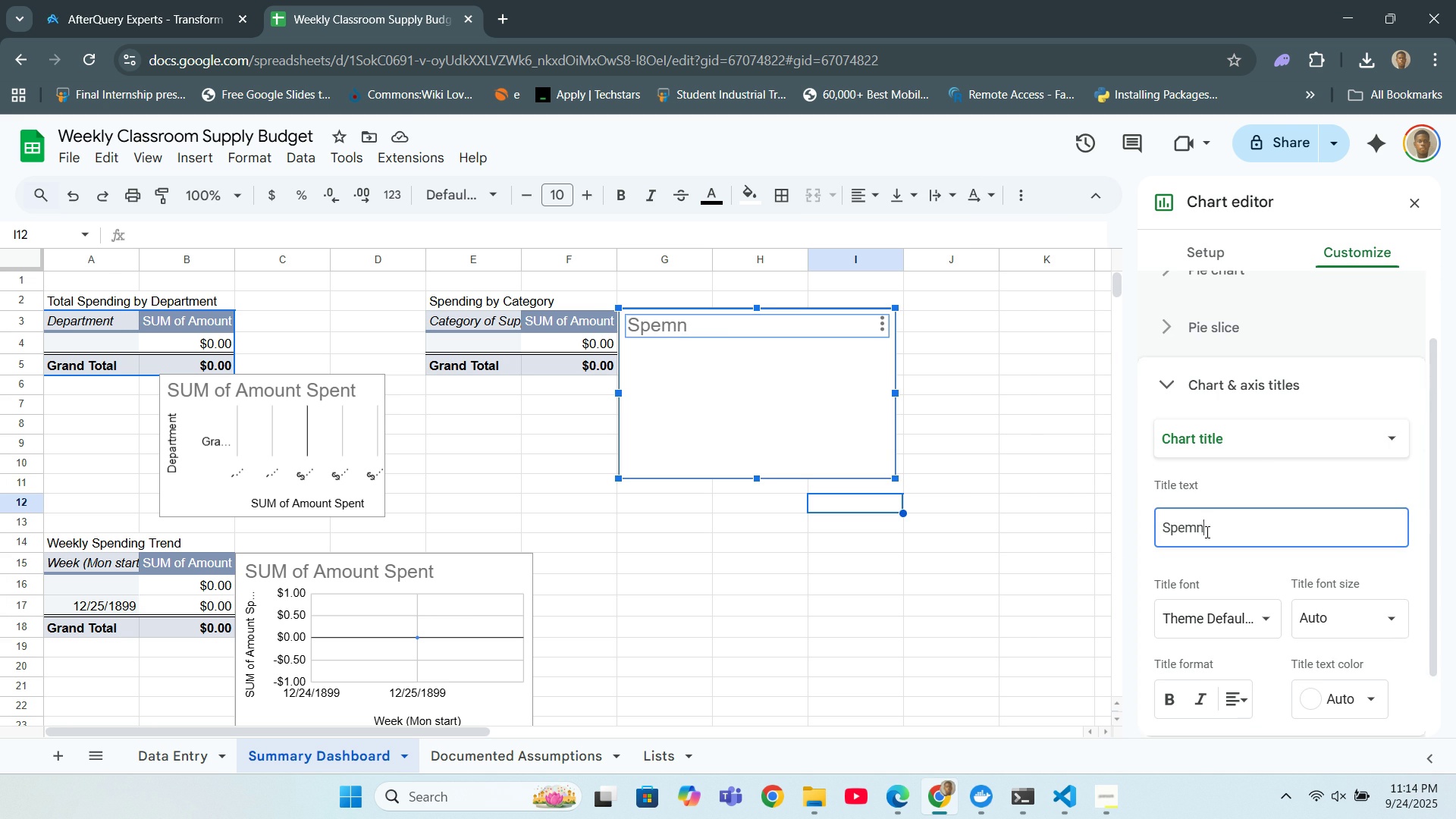 
key(Backspace)
key(Backspace)
type(nding by Category)
 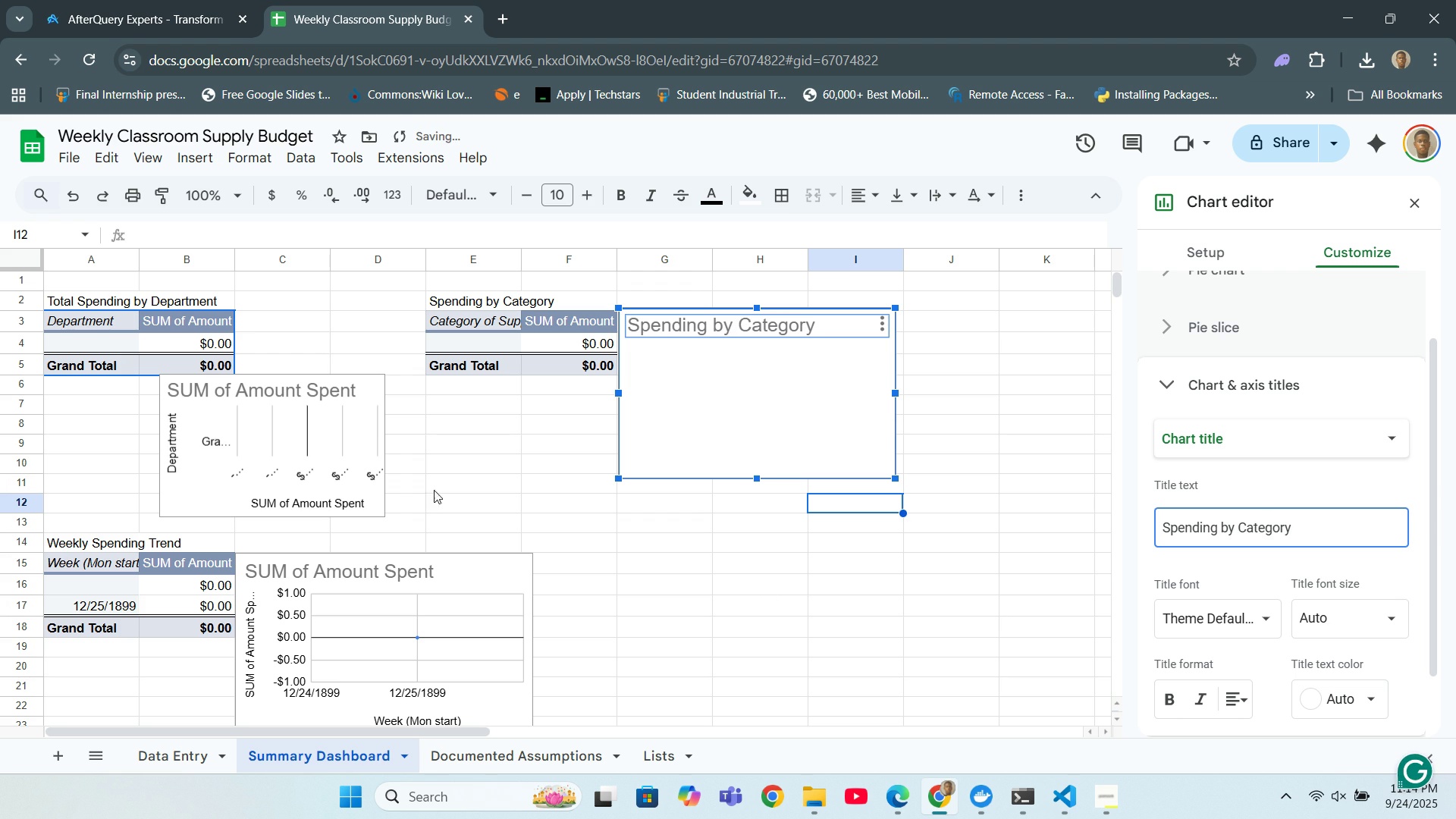 
left_click([356, 444])